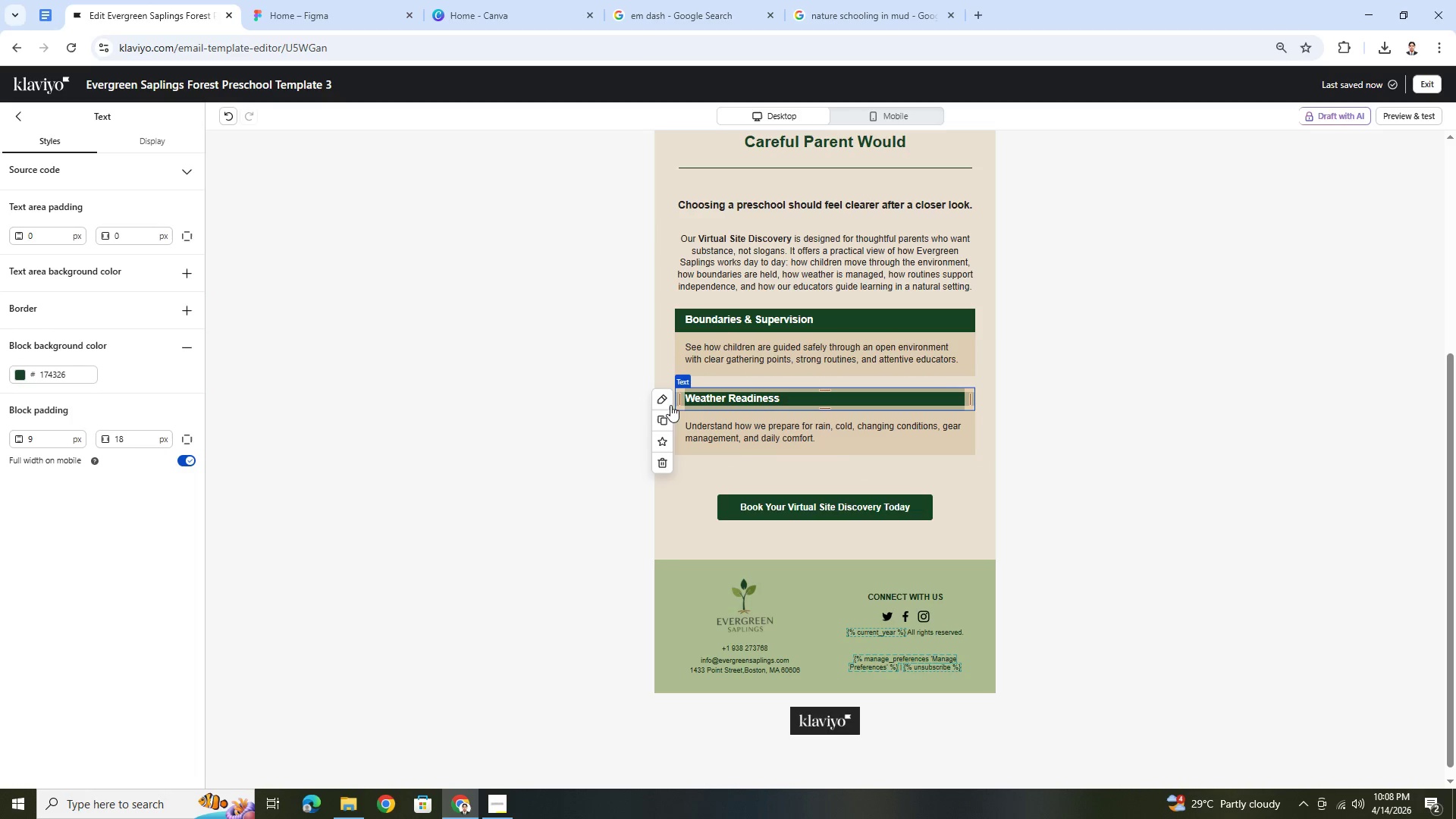 
left_click([667, 413])
 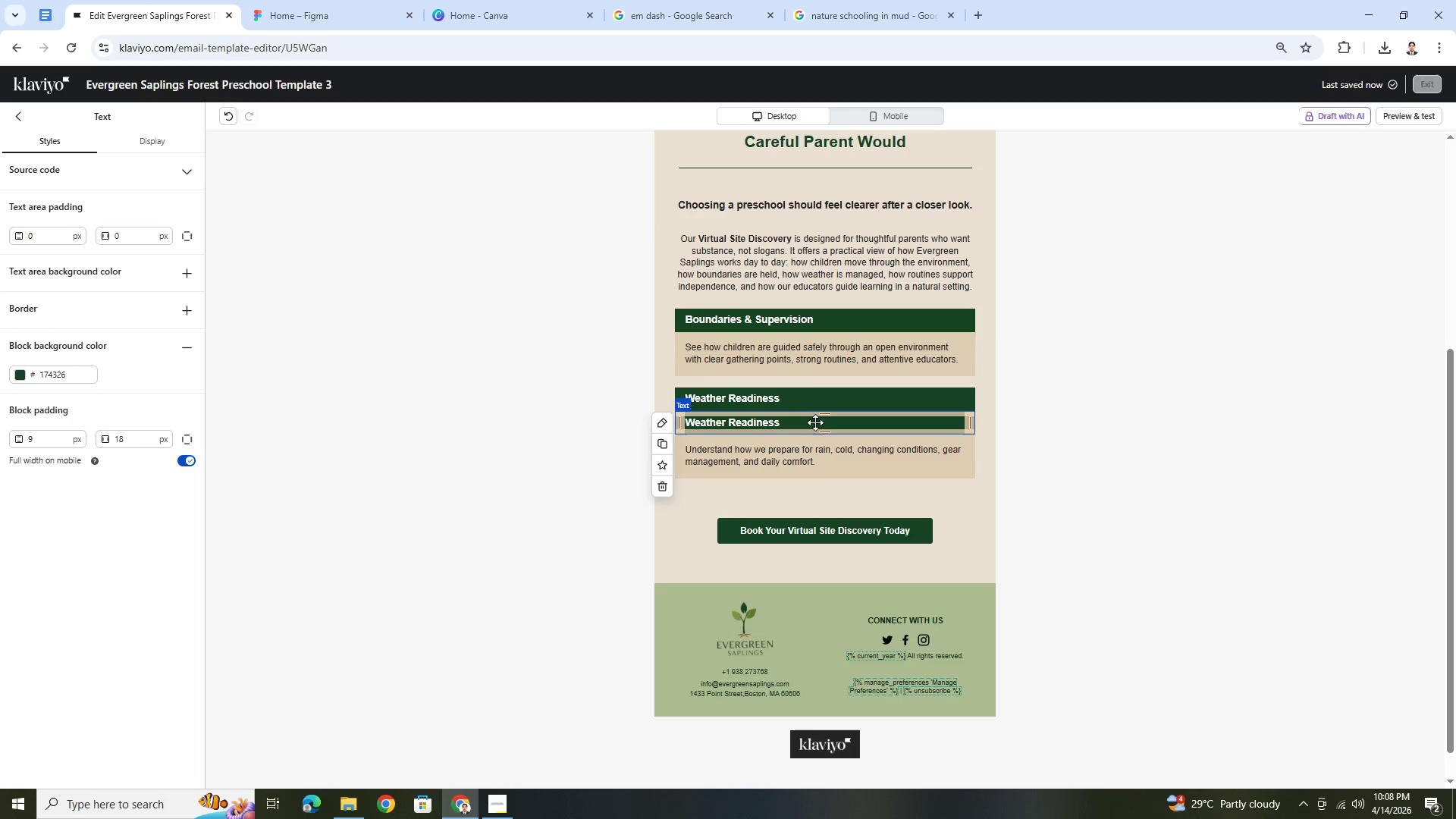 
left_click_drag(start_coordinate=[816, 422], to_coordinate=[809, 519])
 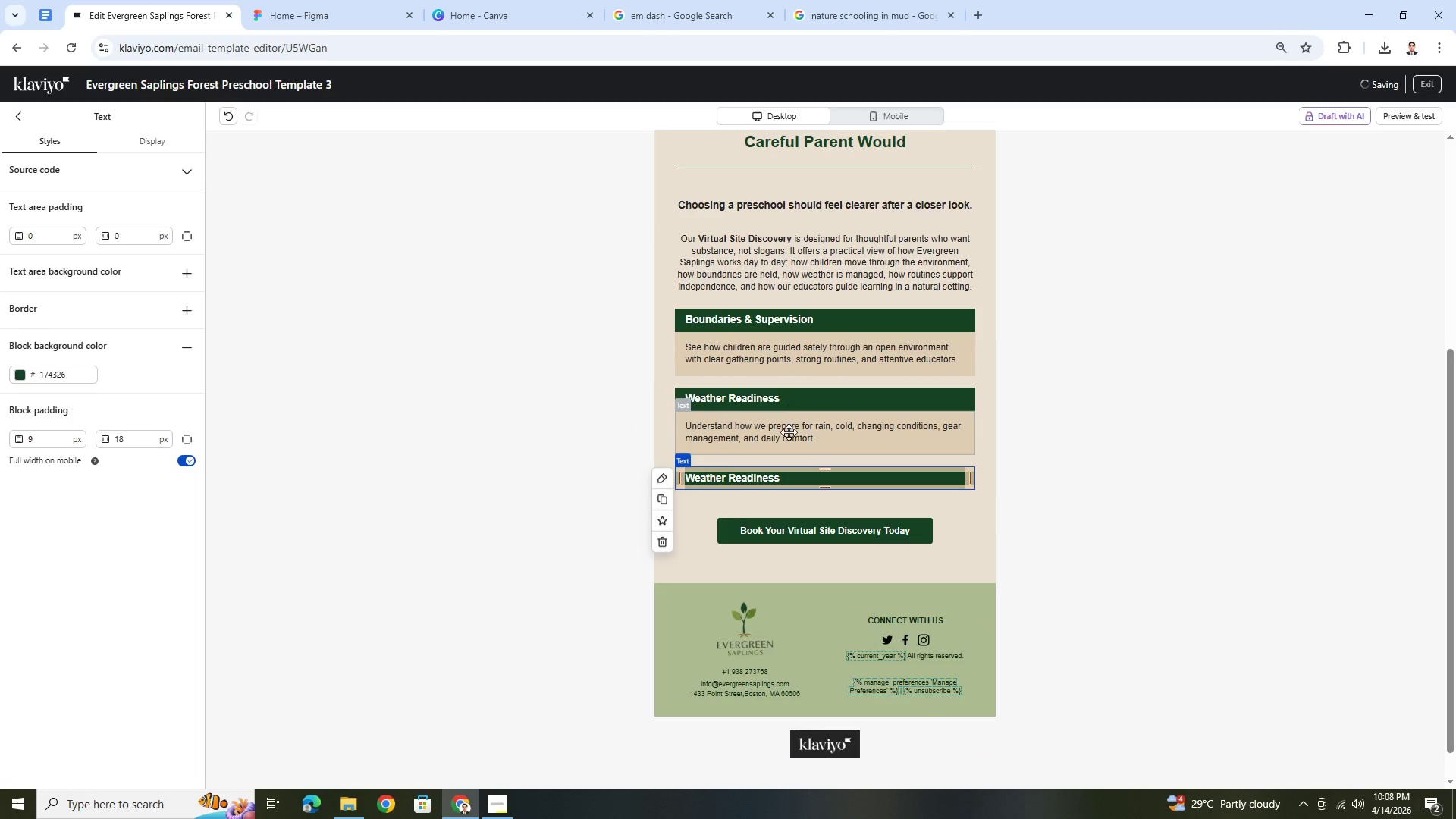 
left_click([789, 433])
 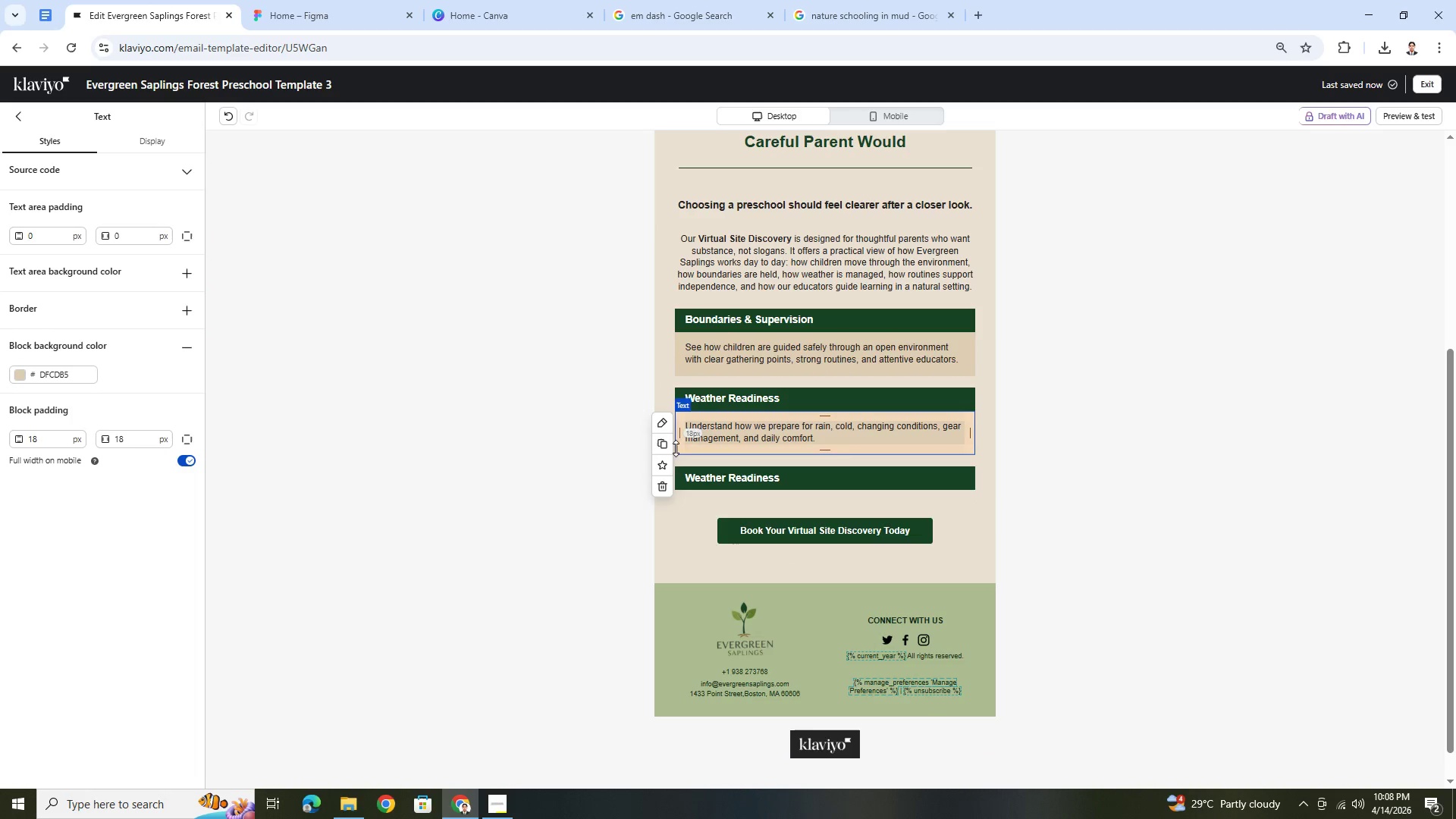 
left_click([668, 443])
 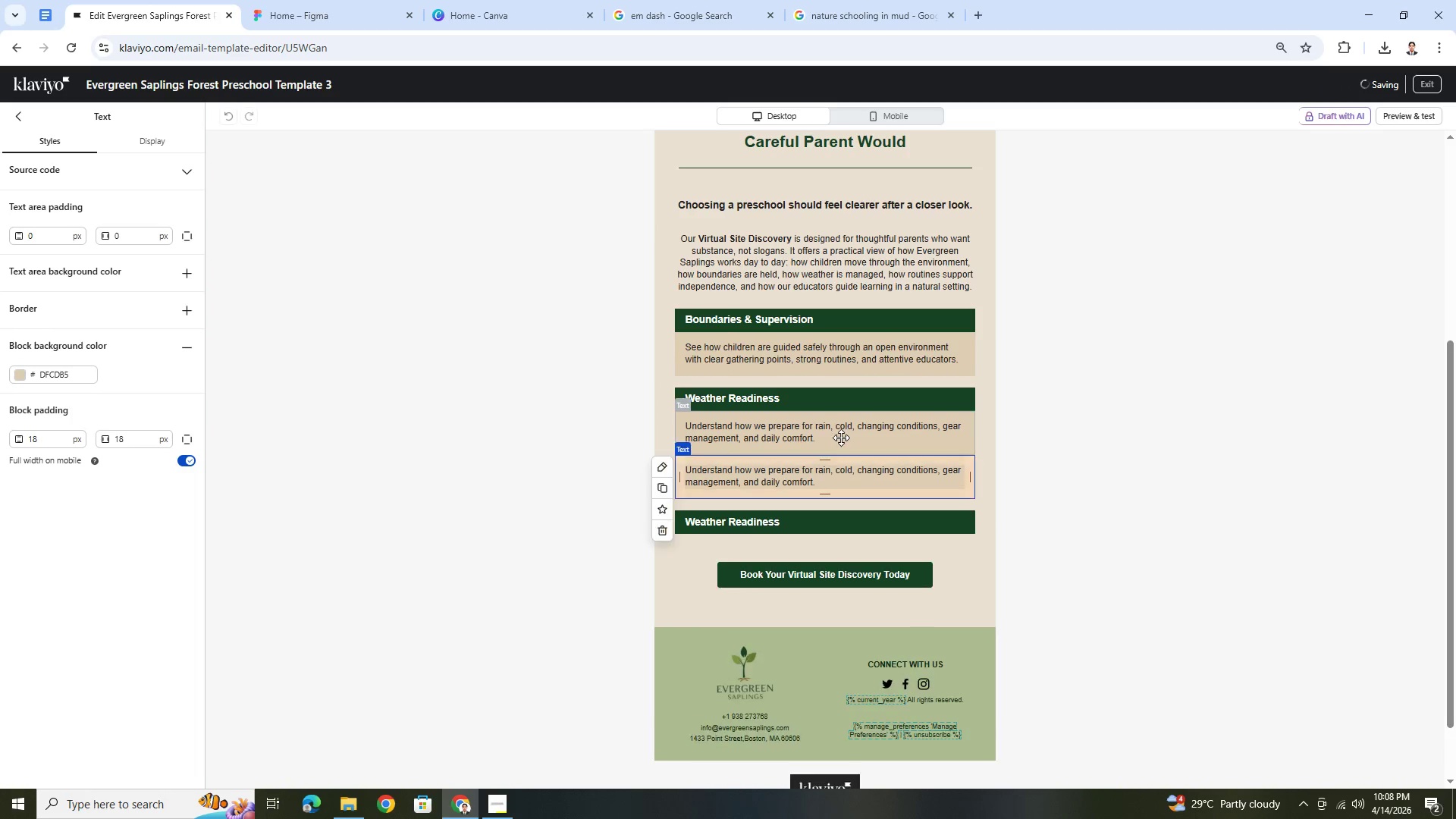 
left_click_drag(start_coordinate=[842, 438], to_coordinate=[833, 555])
 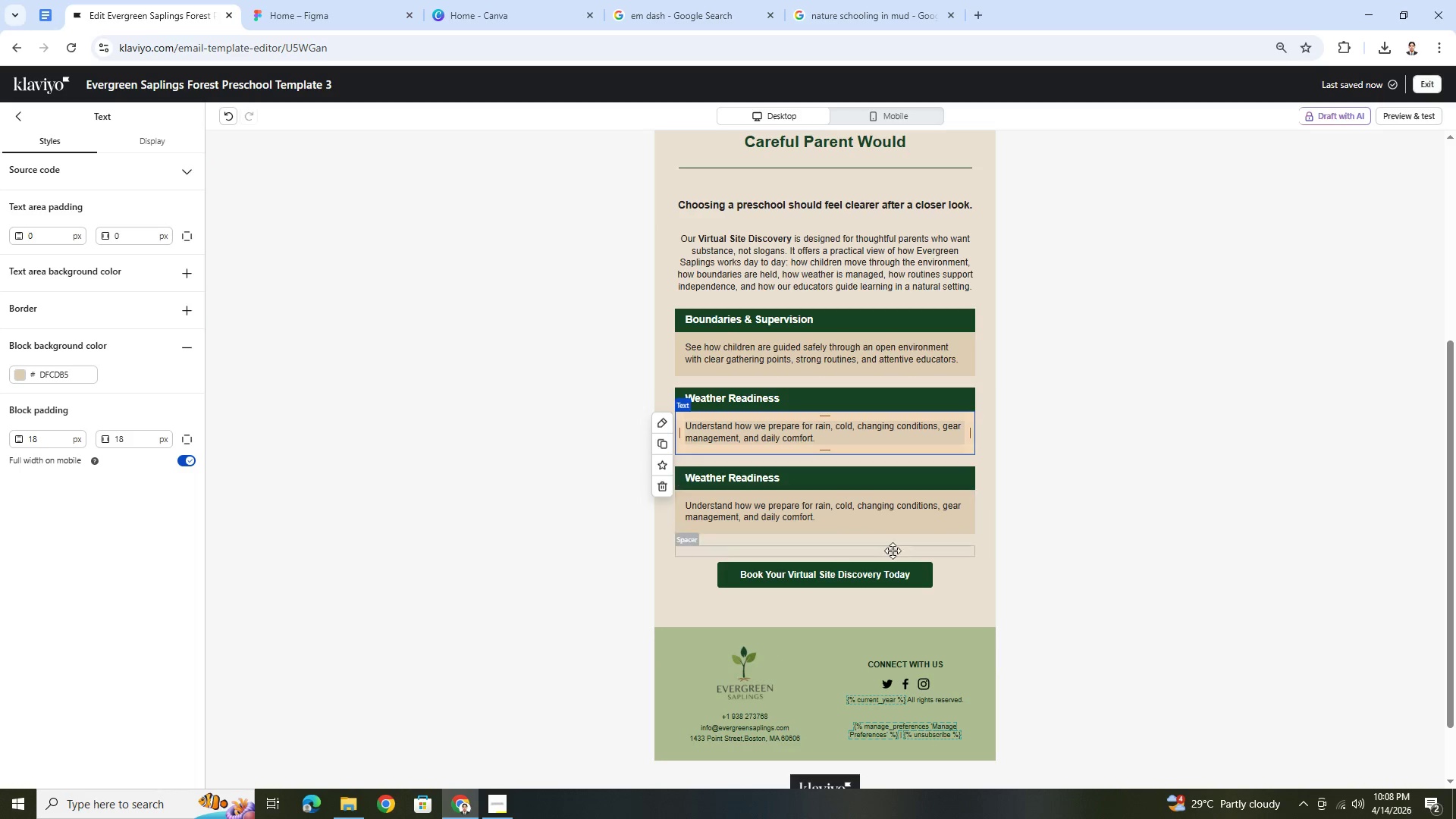 
left_click([1023, 533])
 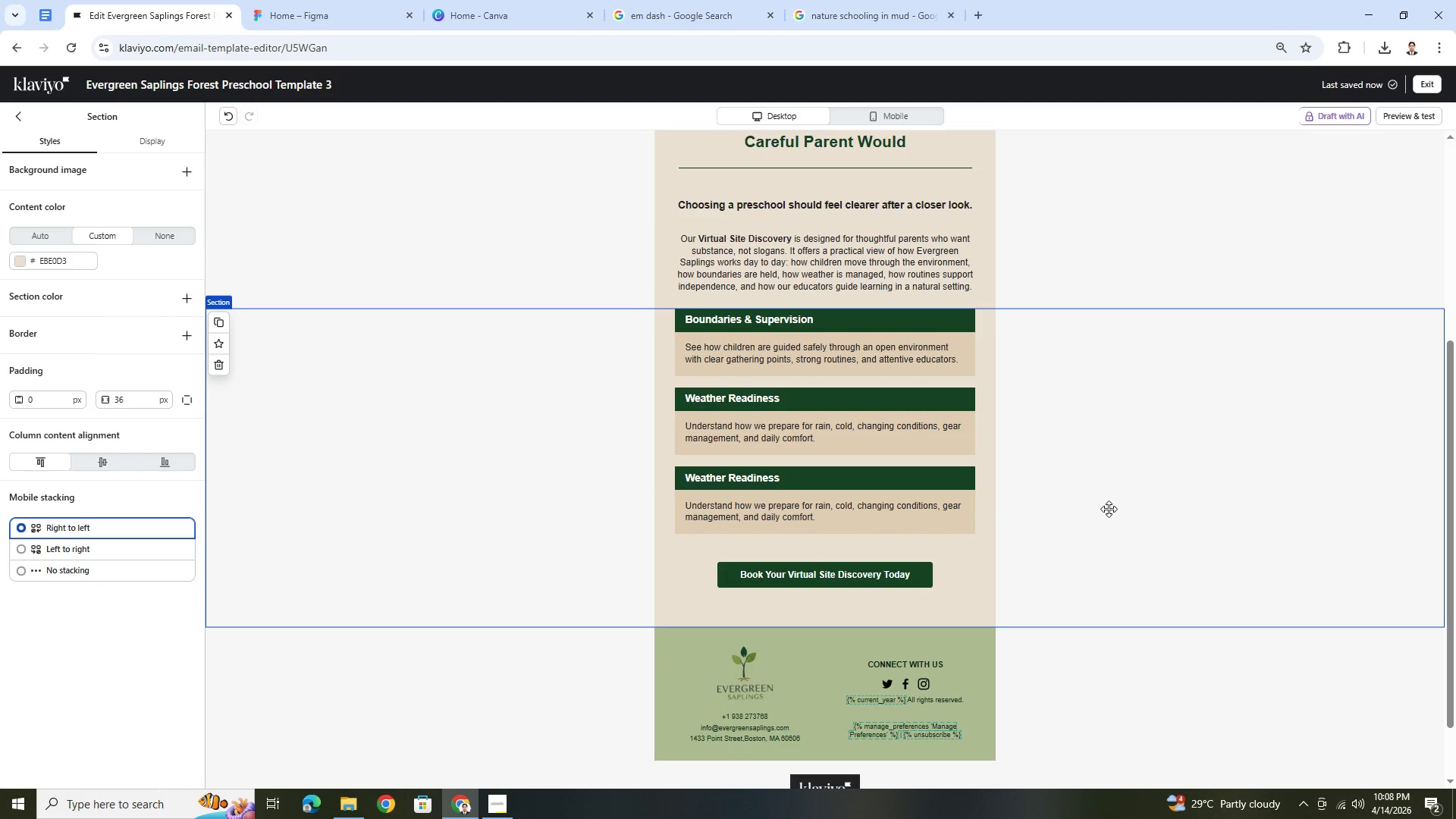 
scroll: coordinate [1109, 509], scroll_direction: up, amount: 2.0
 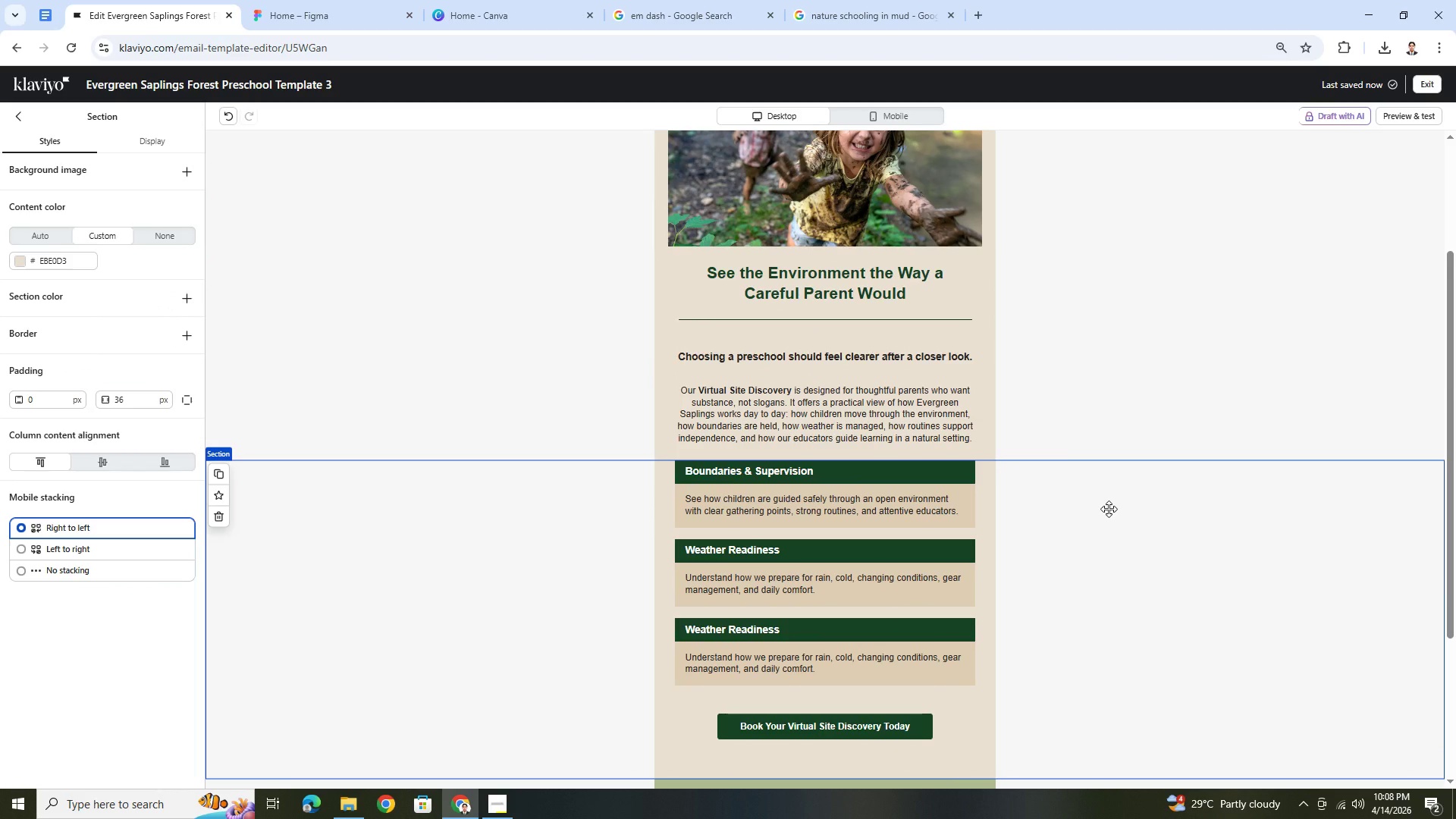 
scroll: coordinate [1109, 509], scroll_direction: down, amount: 2.0
 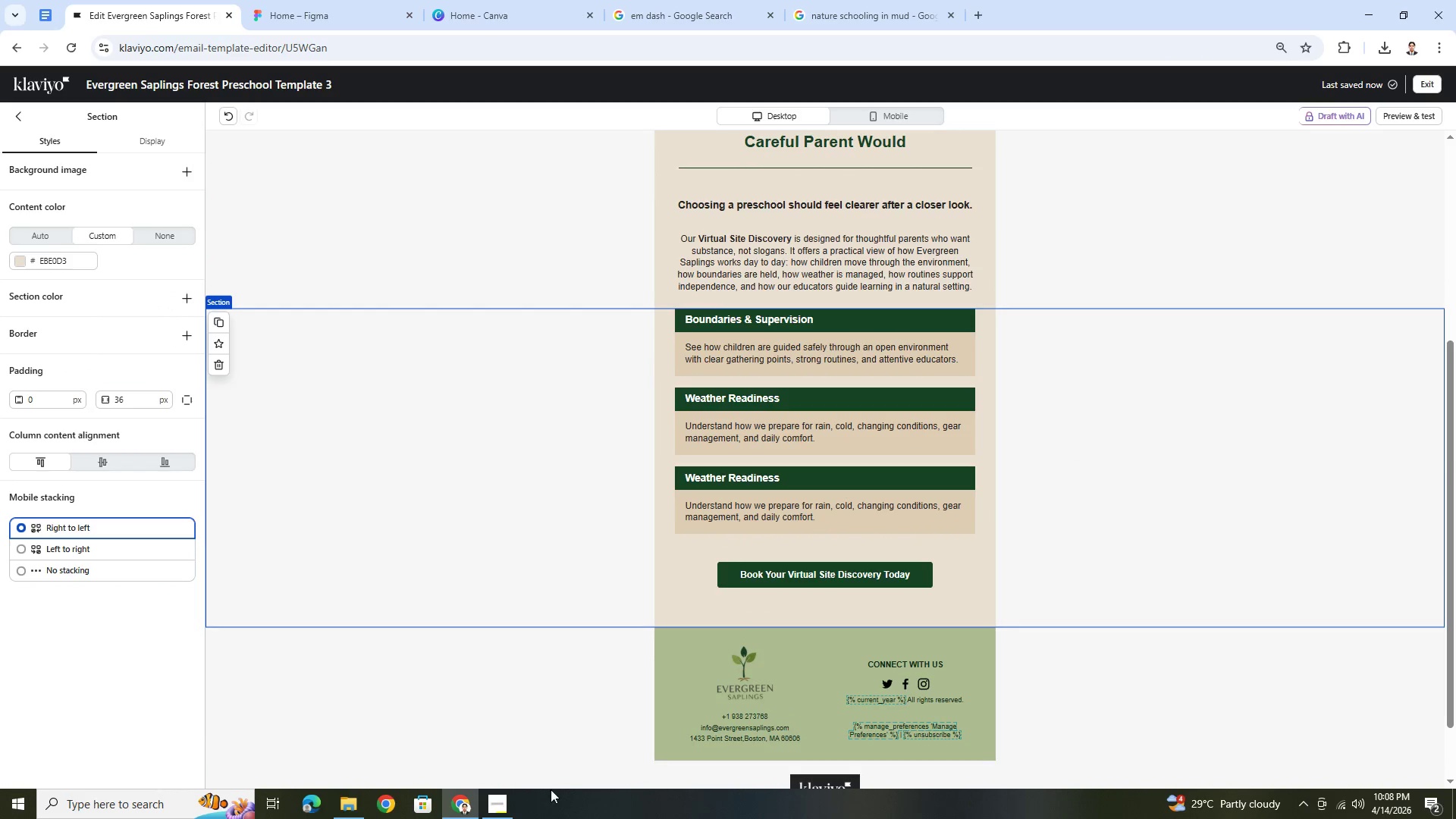 
left_click([510, 803])